 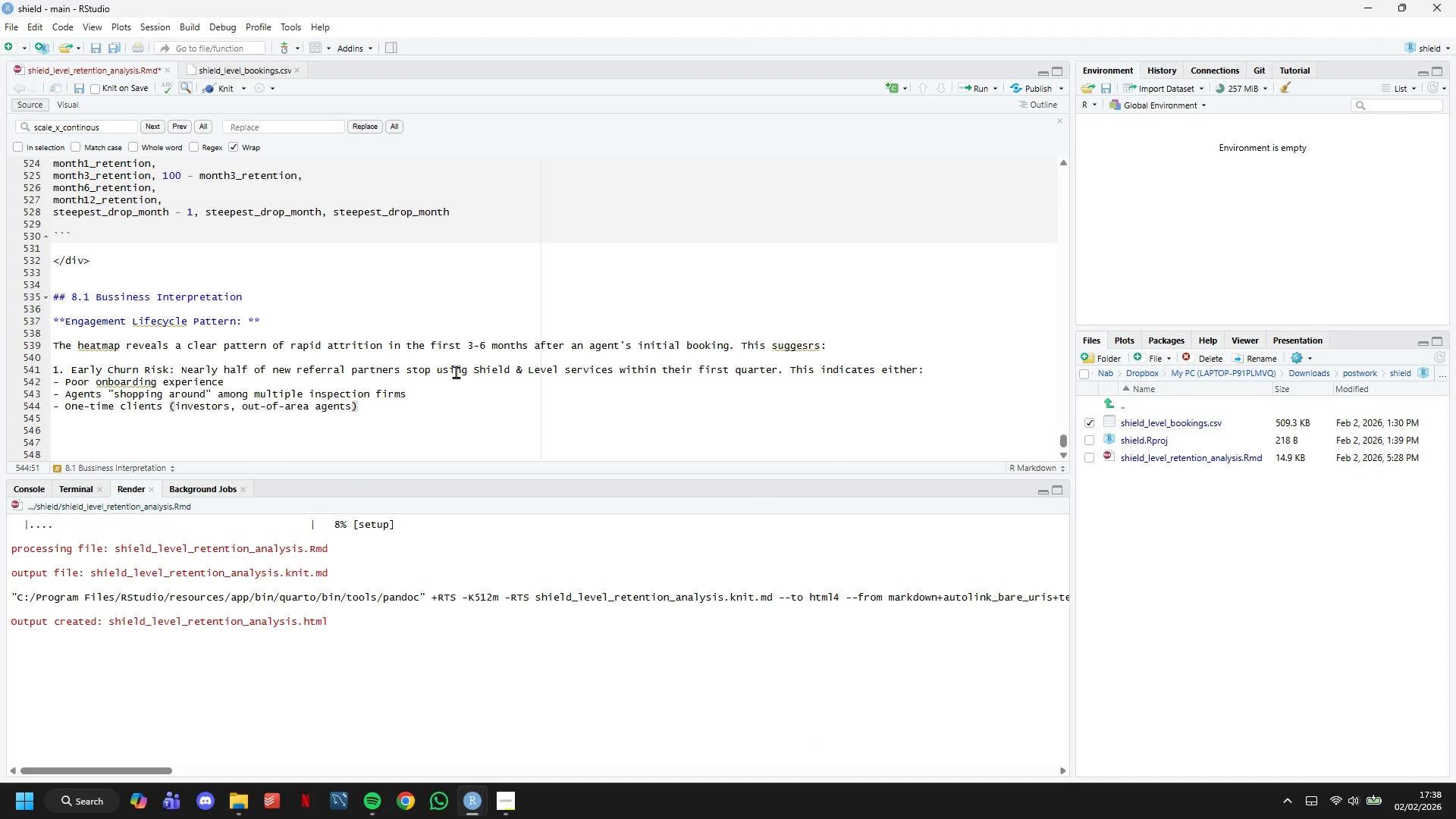 
key(Enter)
 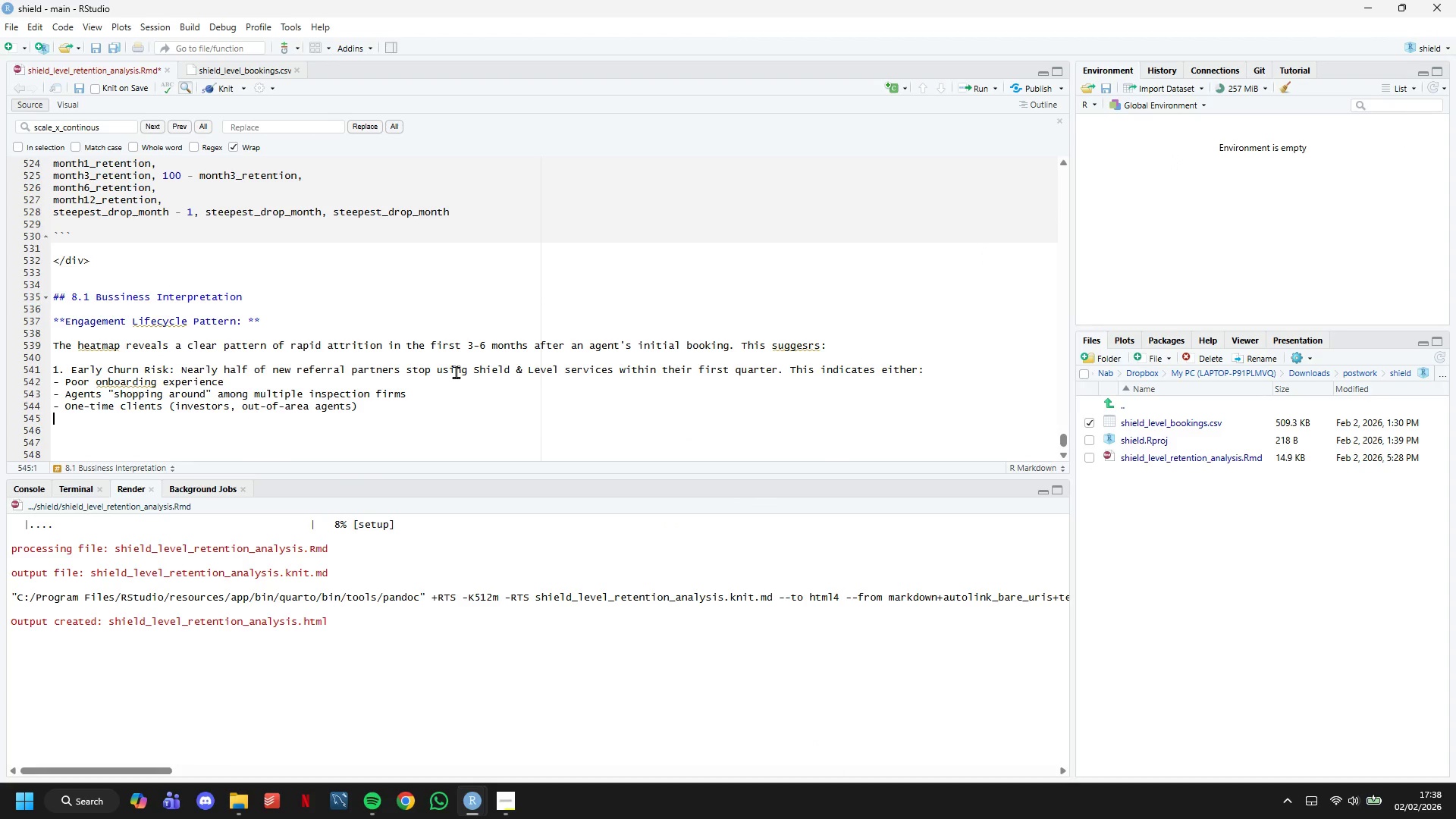 
key(Enter)
 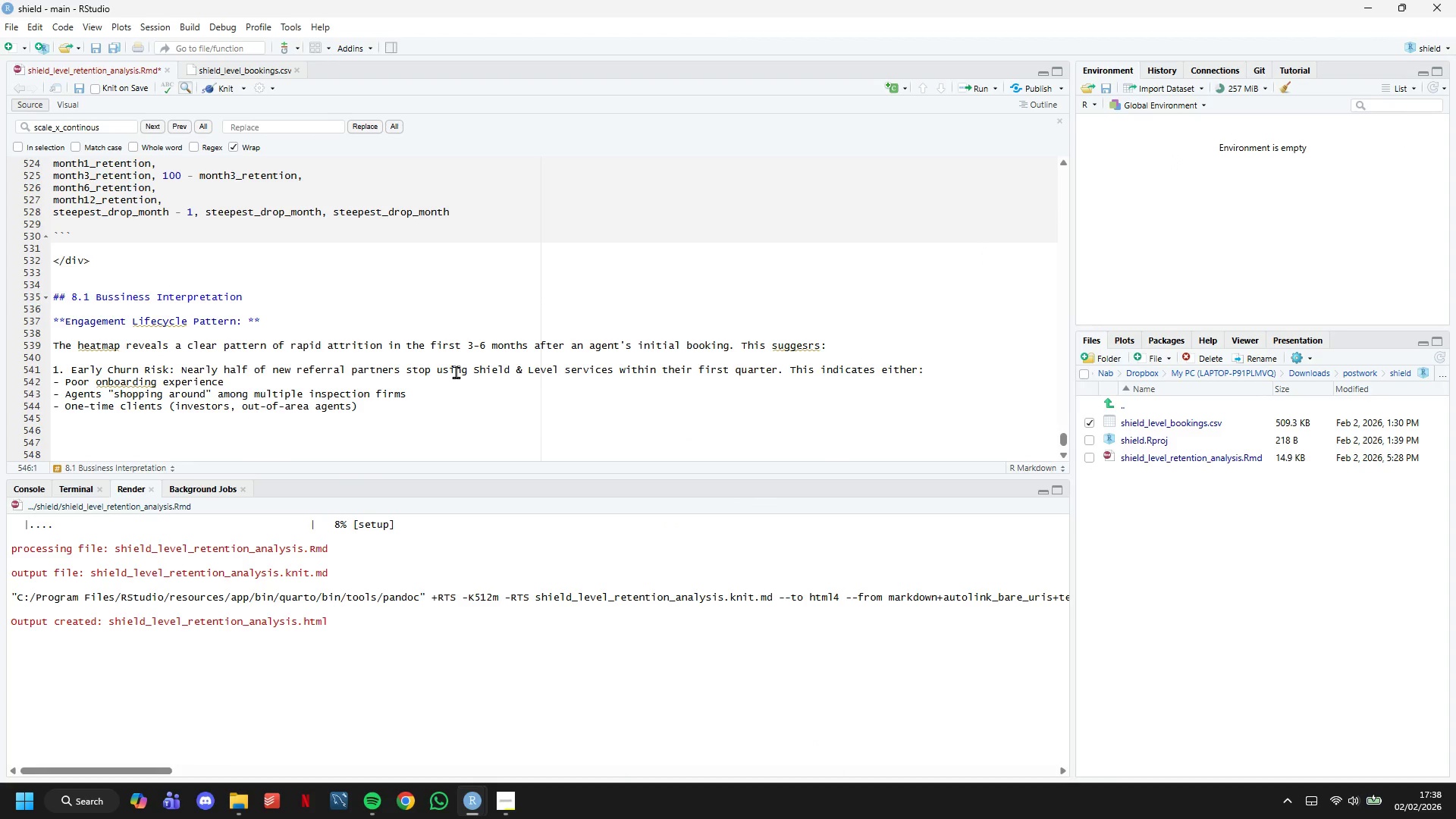 
type(2. Stabilization Point)
 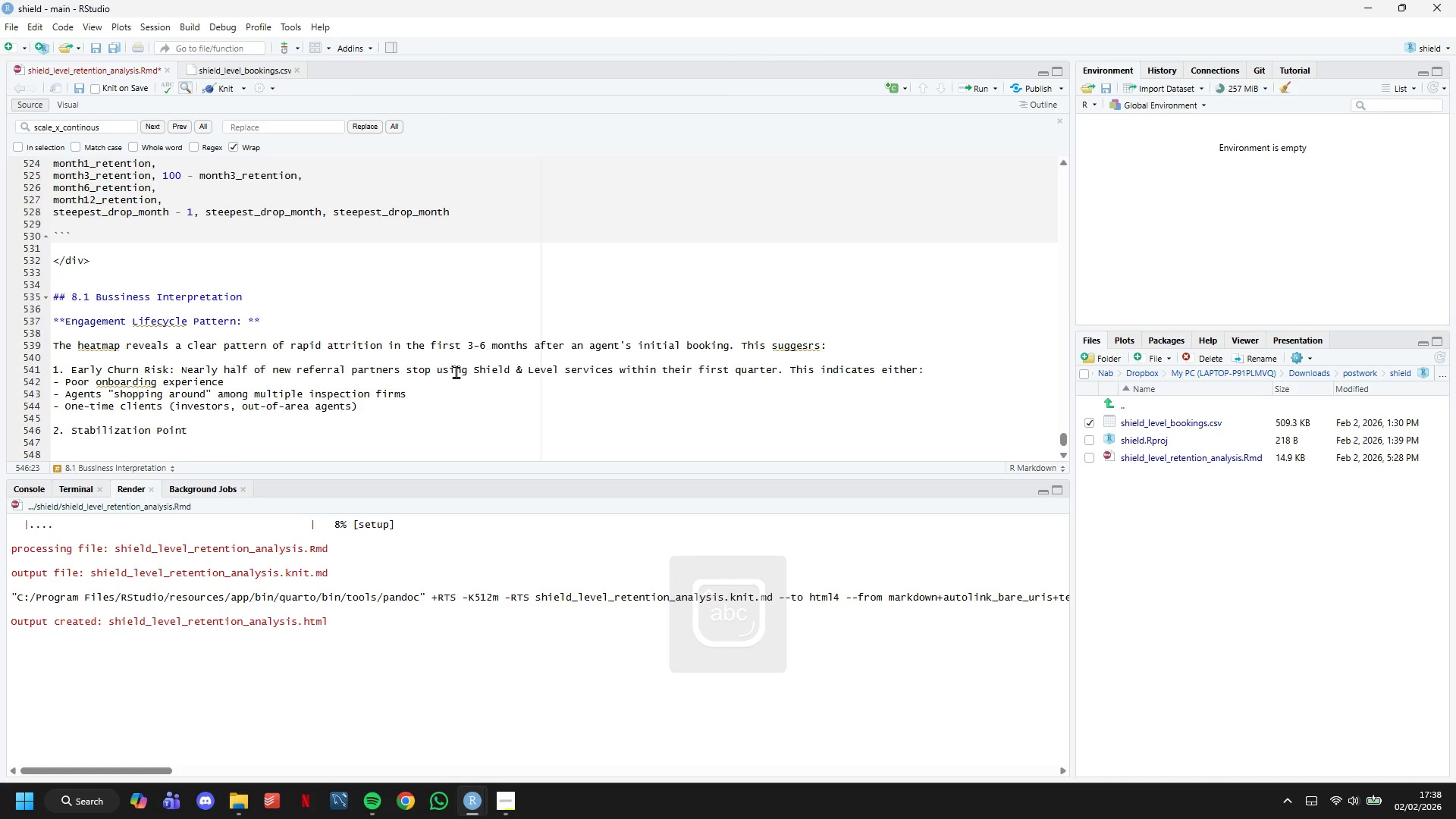 
type(: Agents who remain active past month 6 show significantly better long-term retention, suggesting they've integrated Shield & Level into thei rregukar)
 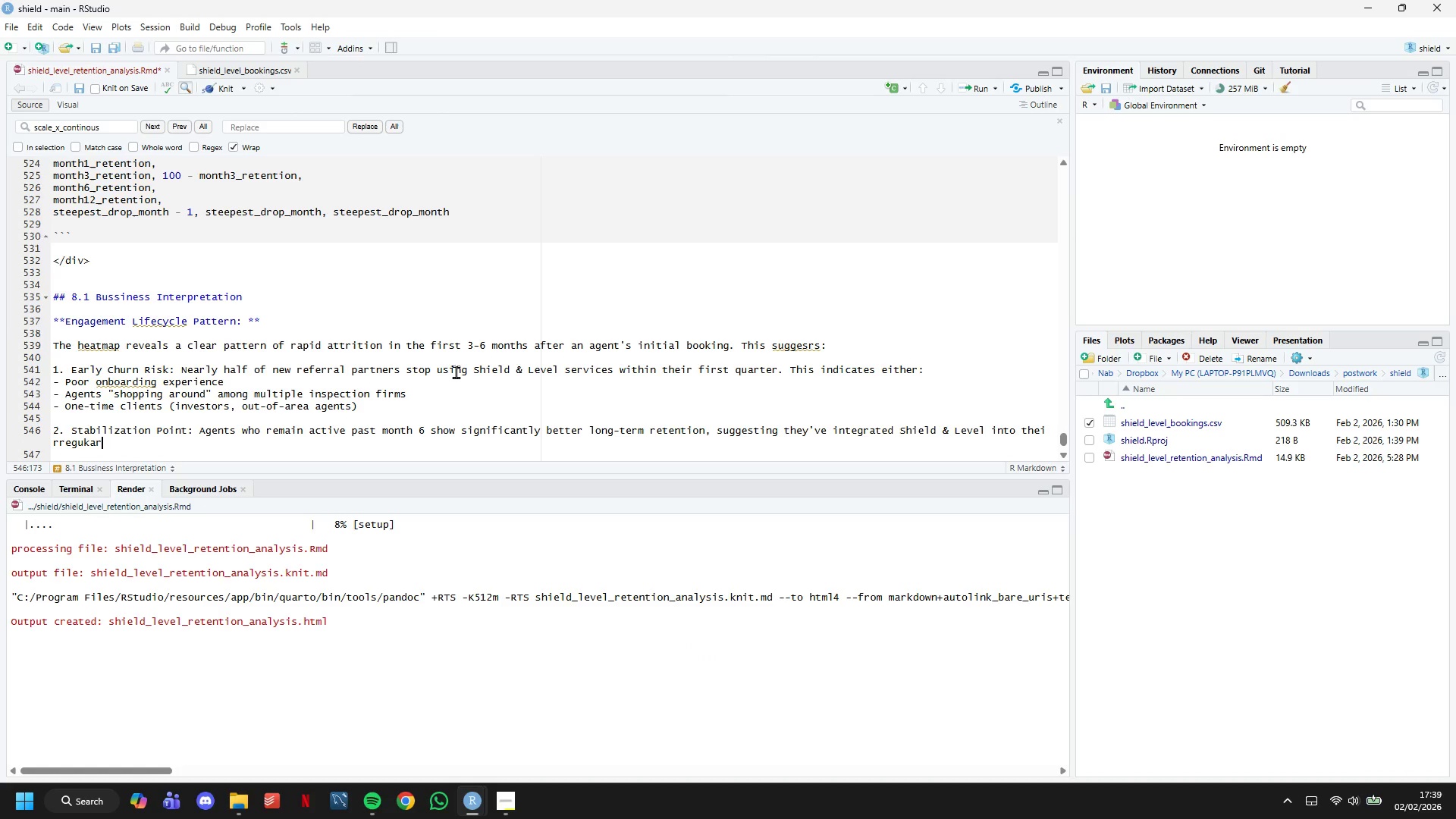 
wait(6.16)
 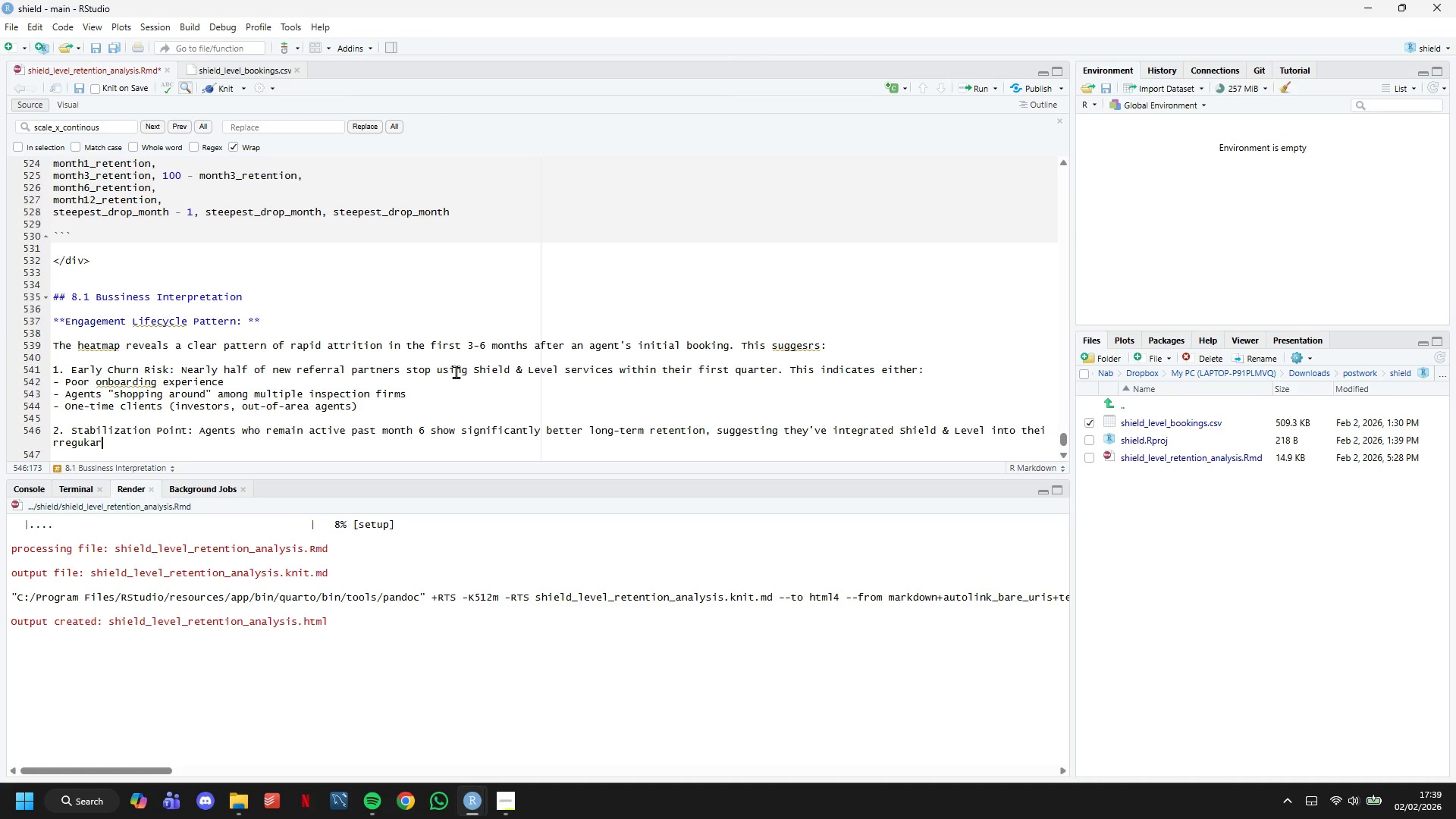 
key(Backspace)
key(Backspace)
key(Backspace)
key(Backspace)
key(Backspace)
key(Backspace)
key(Backspace)
key(Backspace)
key(Backspace)
type(r regular referral pattern.)
 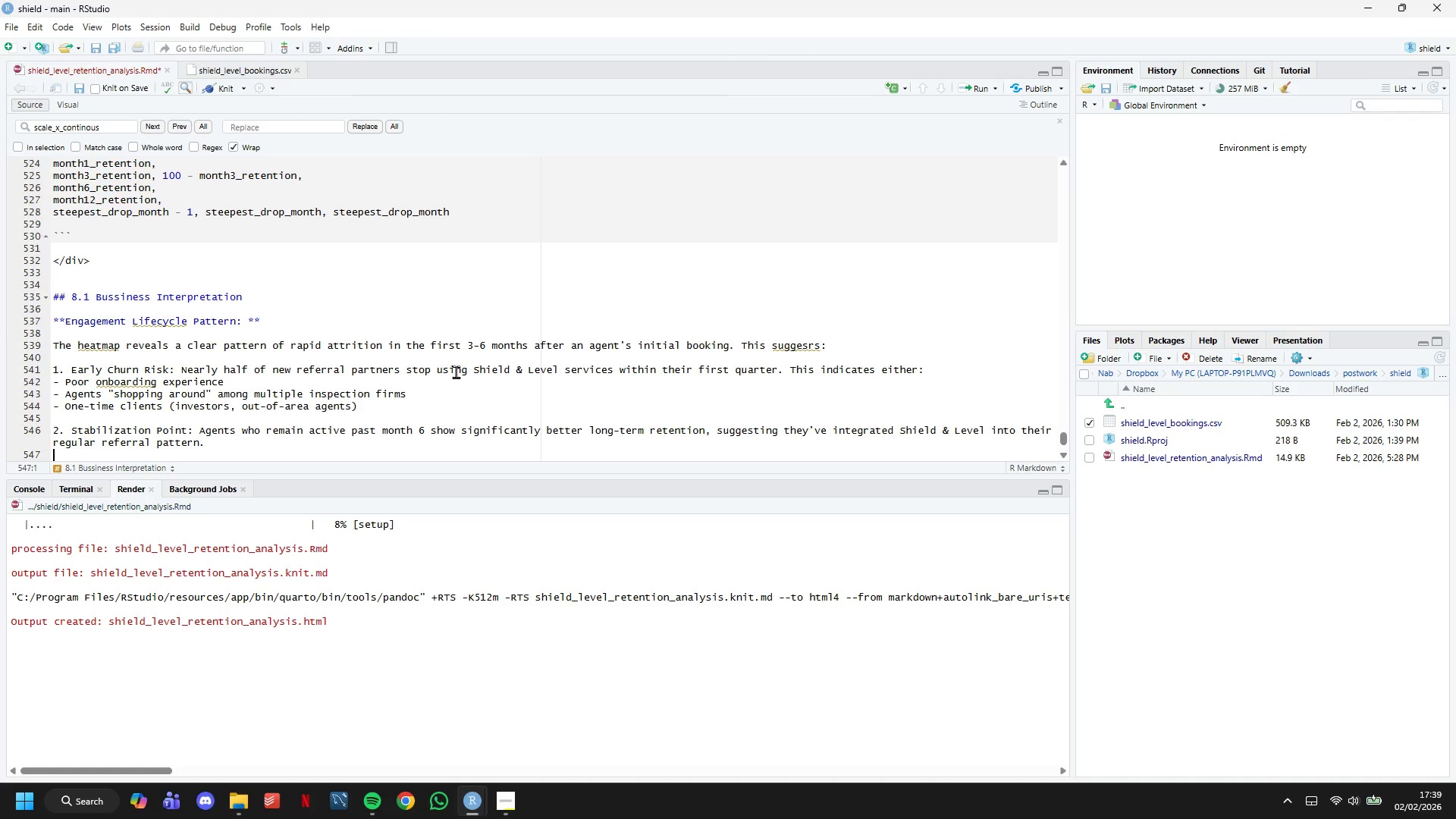 
key(Enter)
 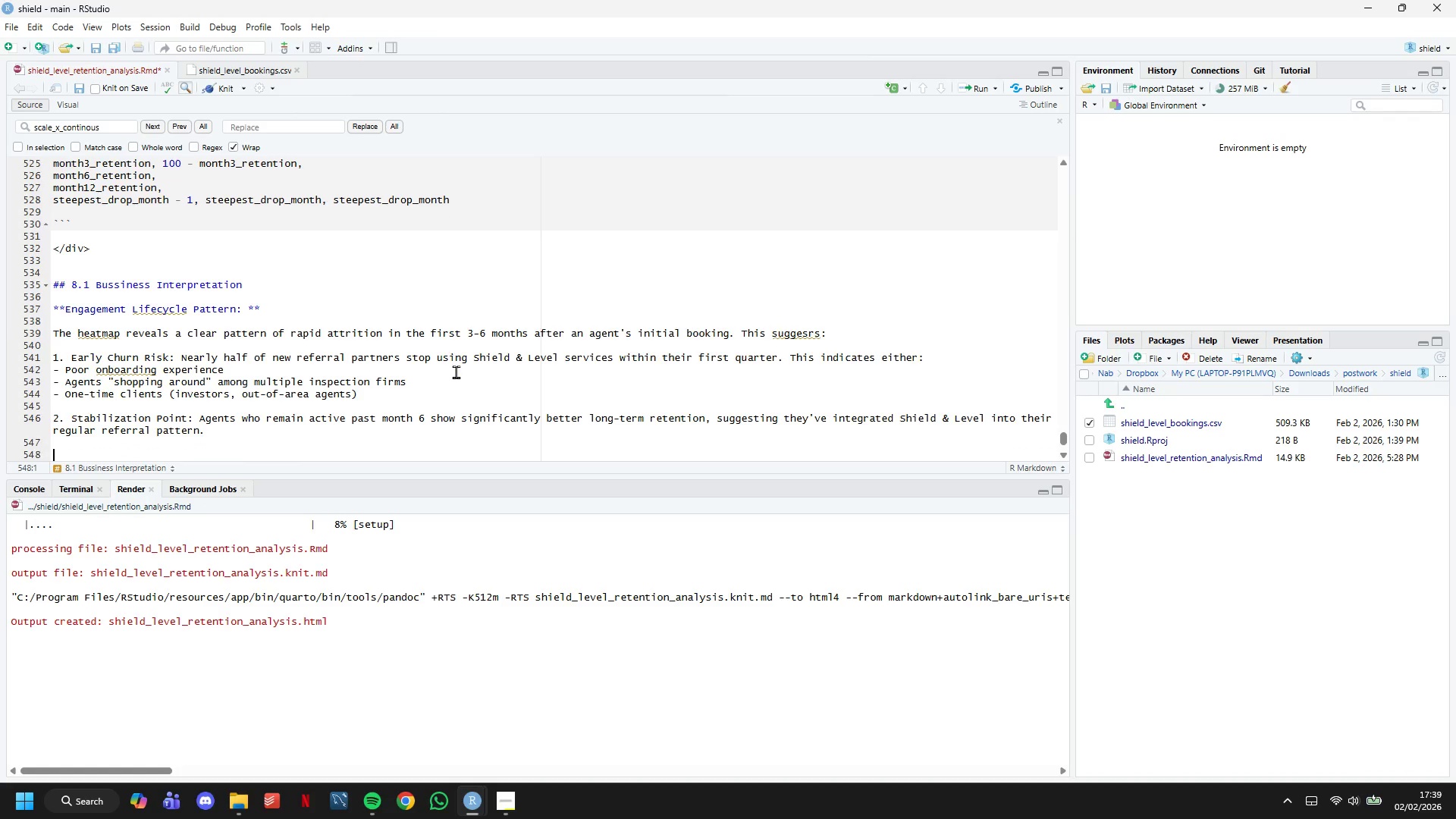 
key(Enter)
 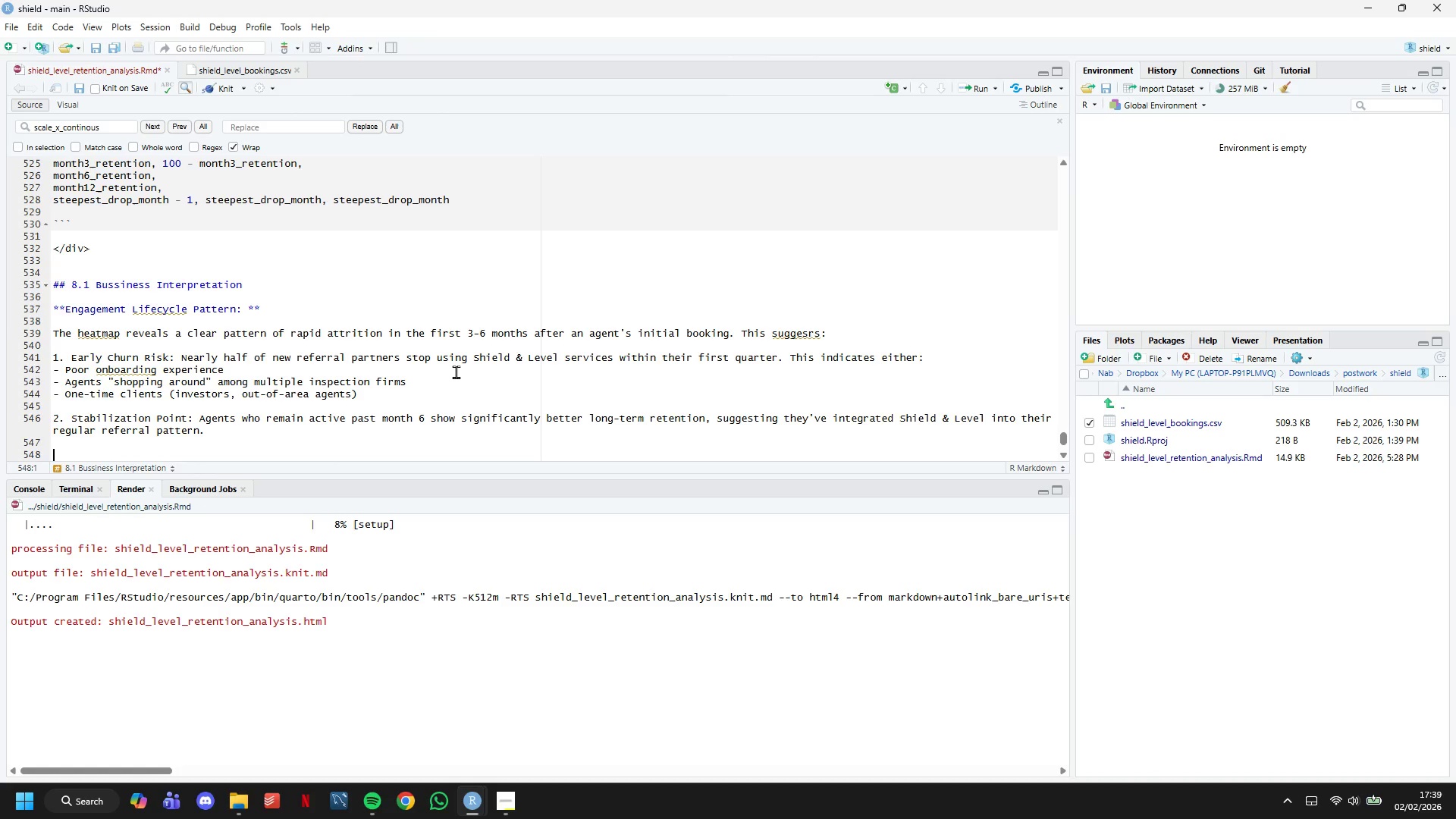 
wait(5.38)
 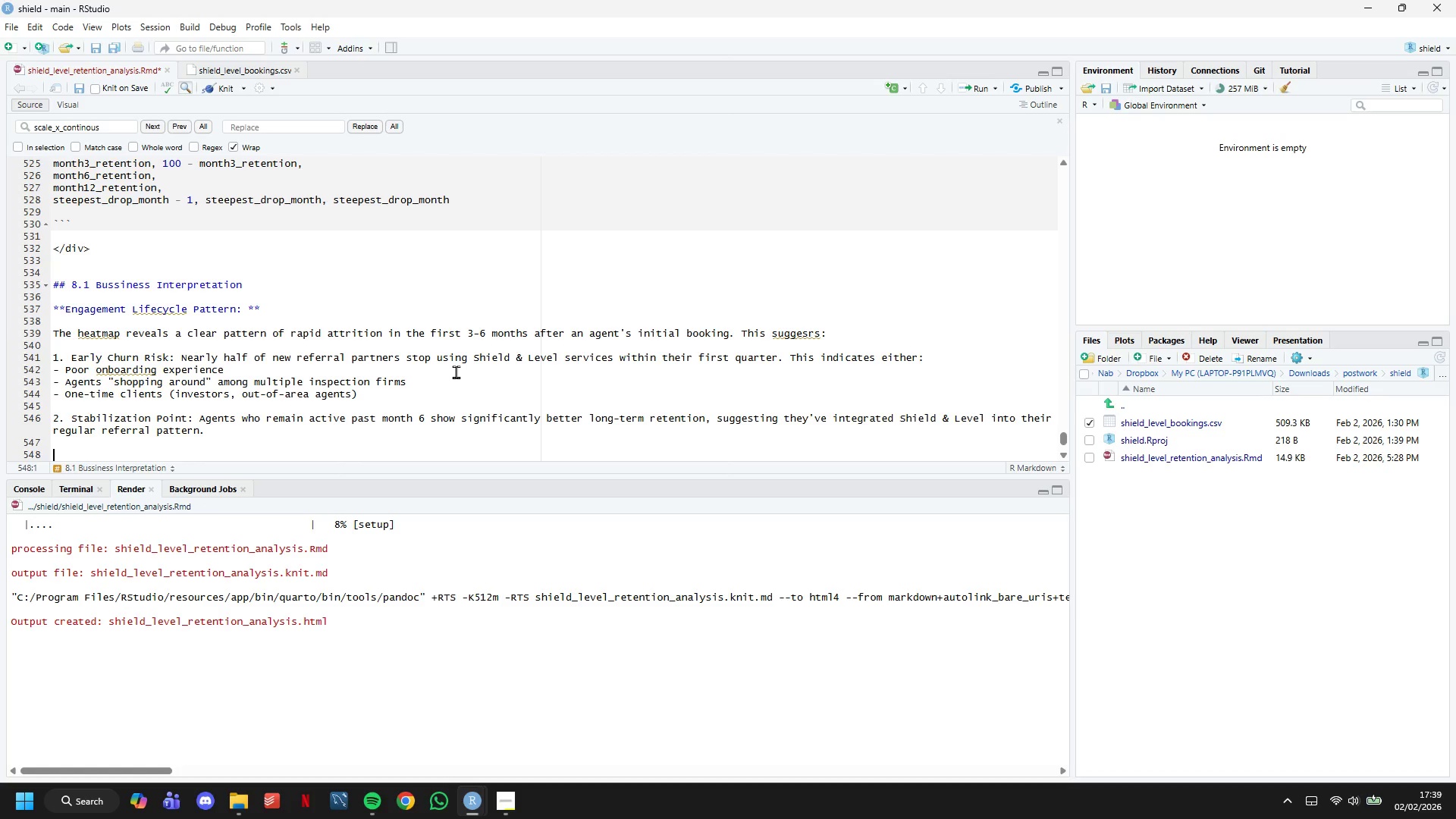 
key(3)
 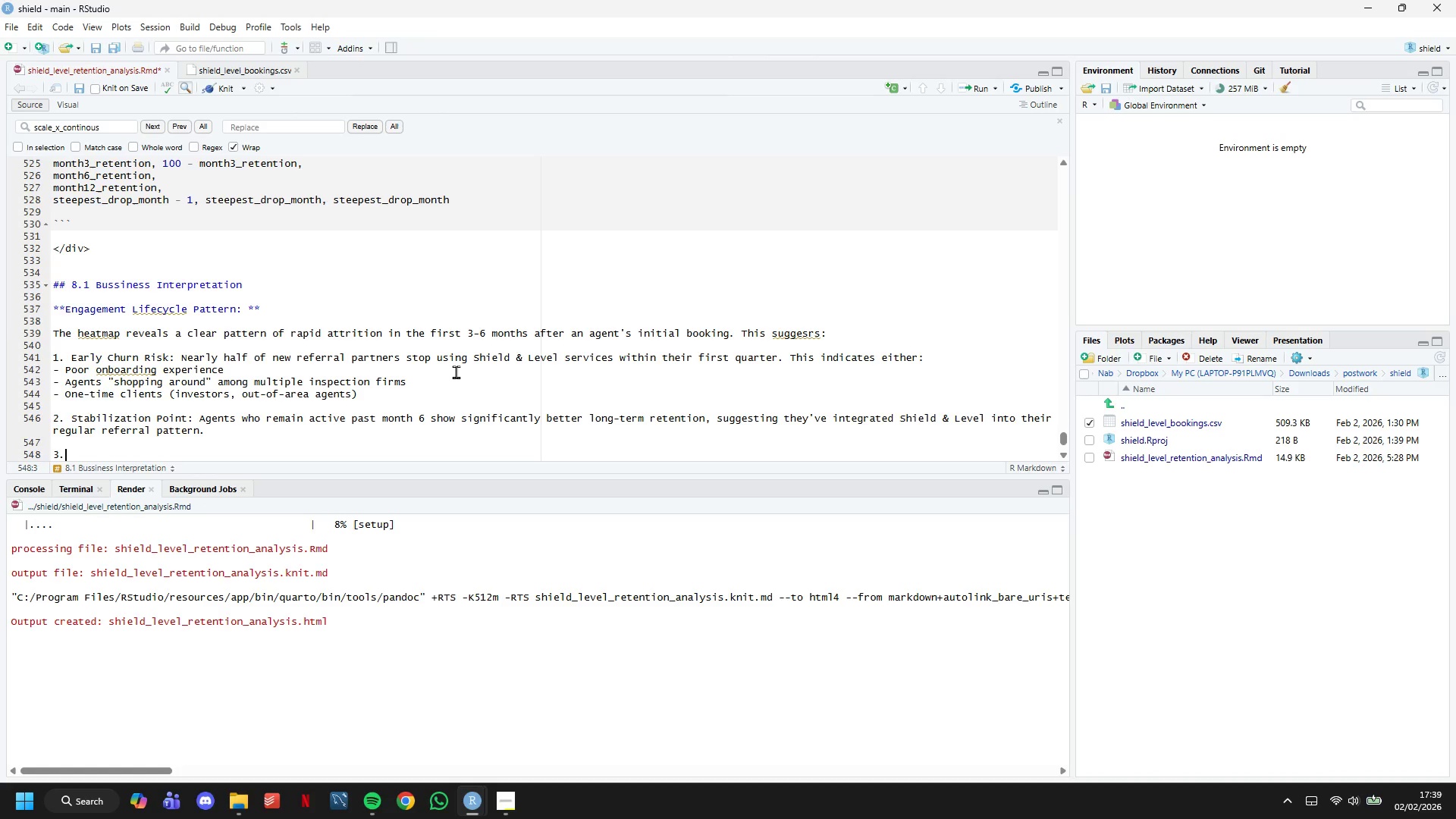 
key(Period)
 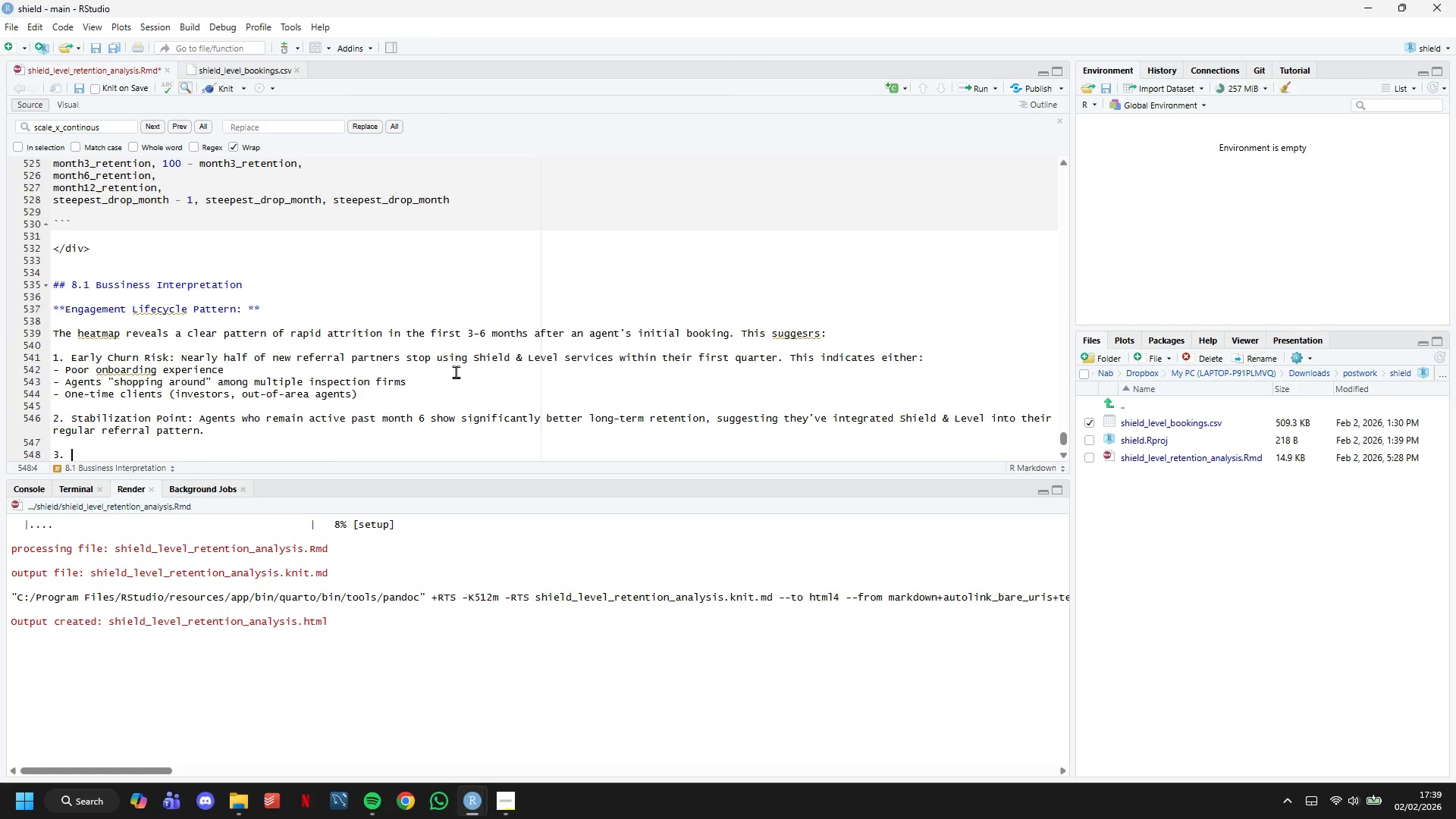 
key(Space)
 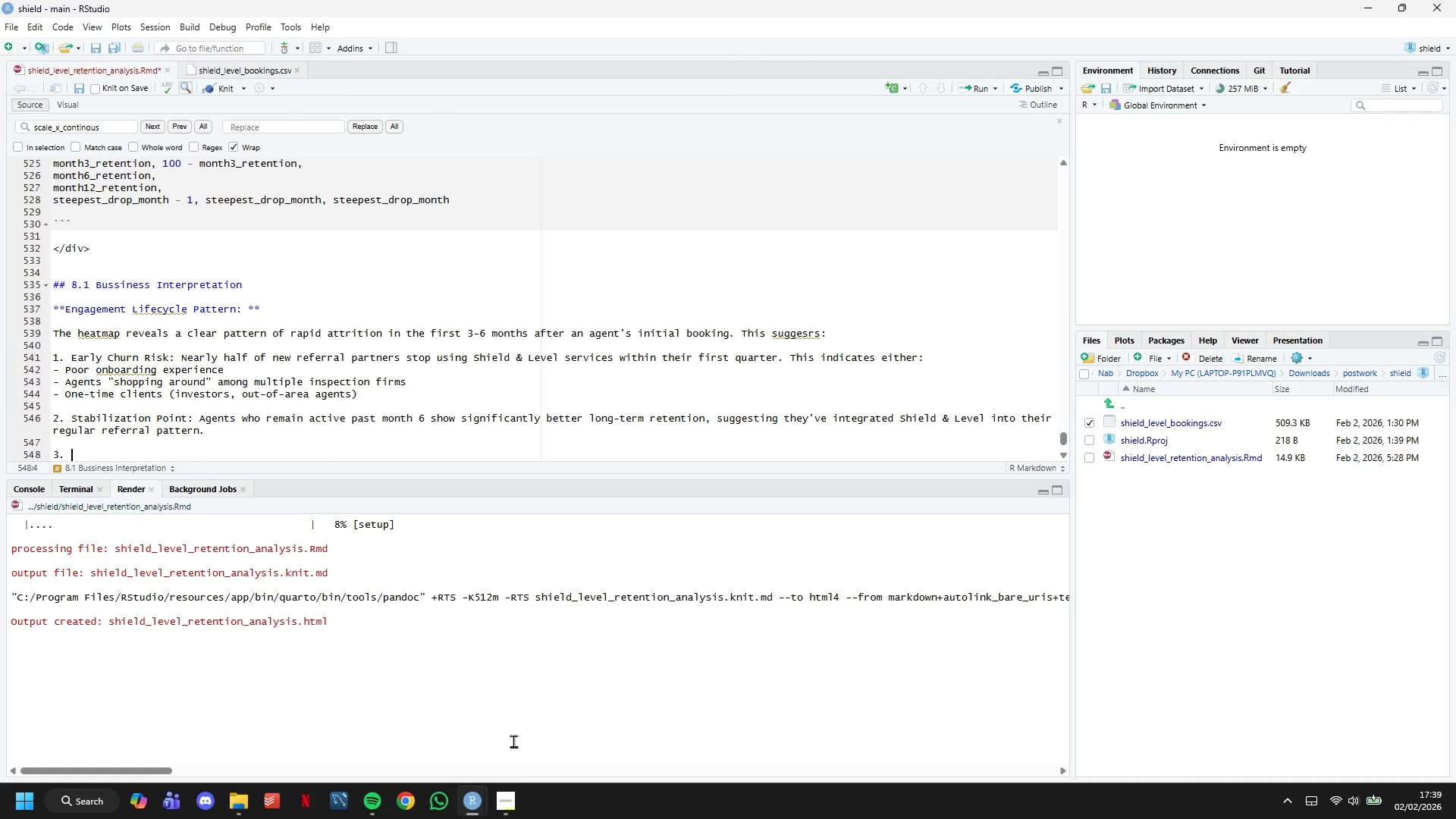 
left_click([510, 806])